 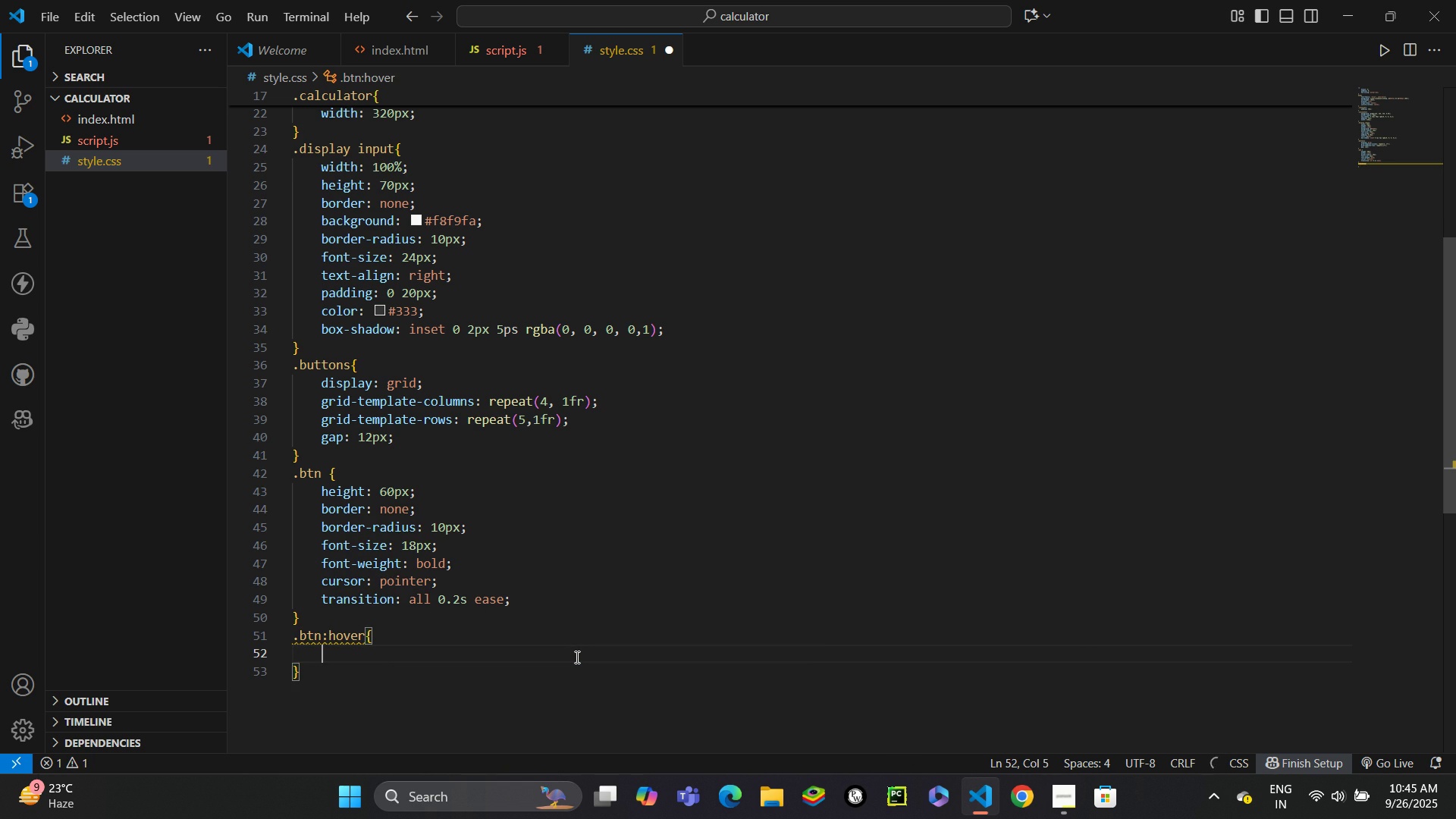 
type(tr)
 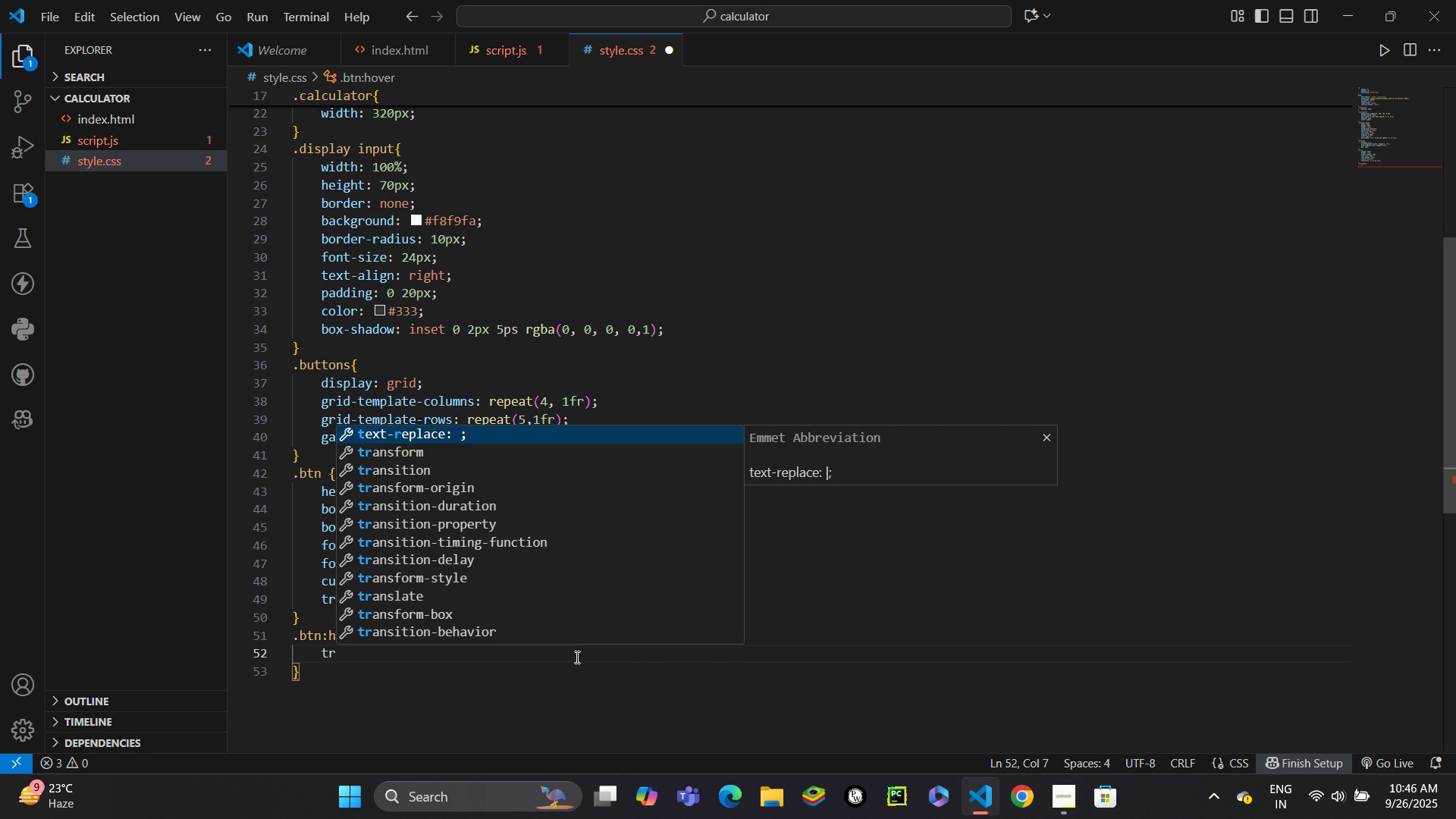 
key(ArrowDown)
 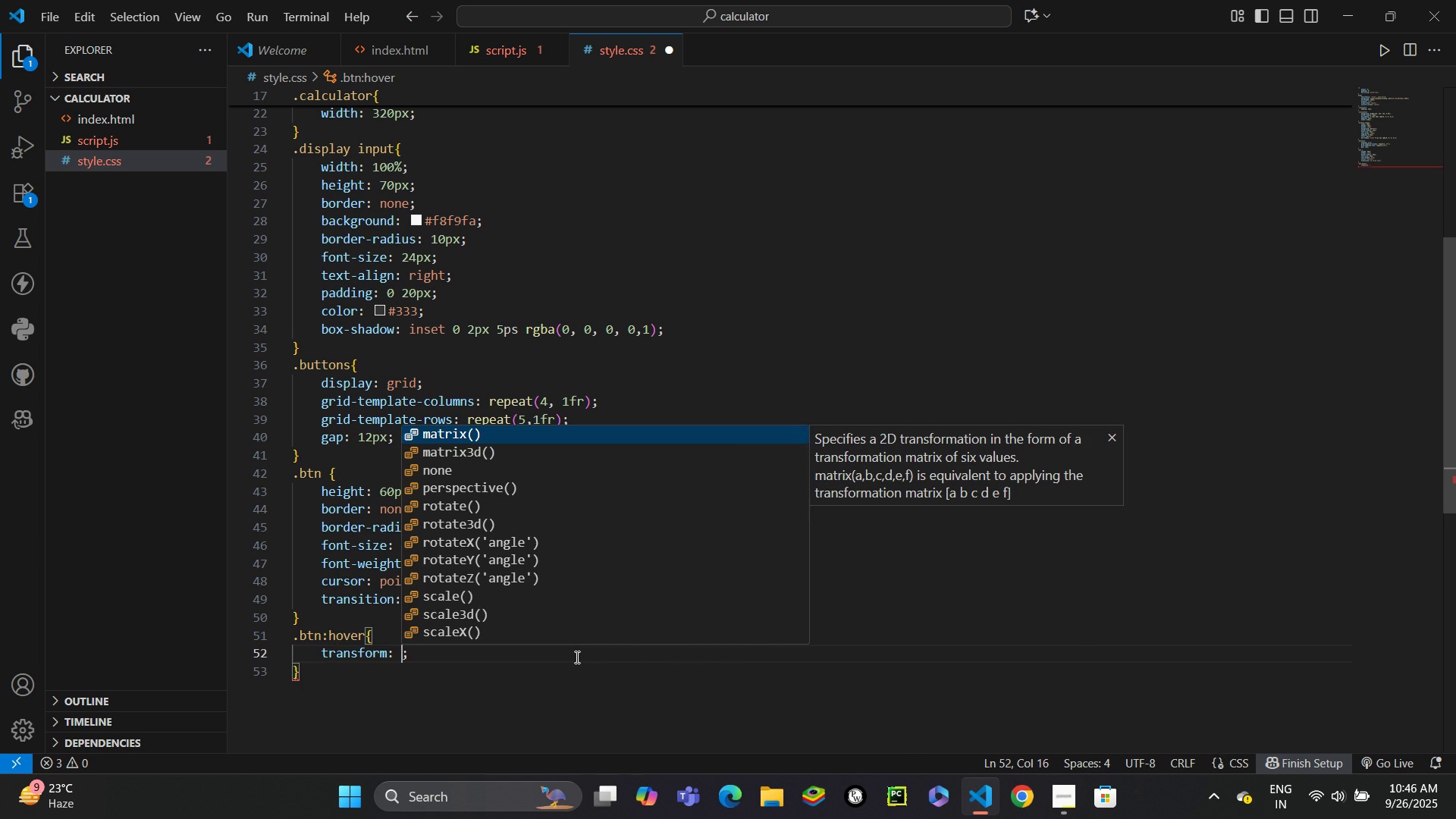 
key(Enter)
 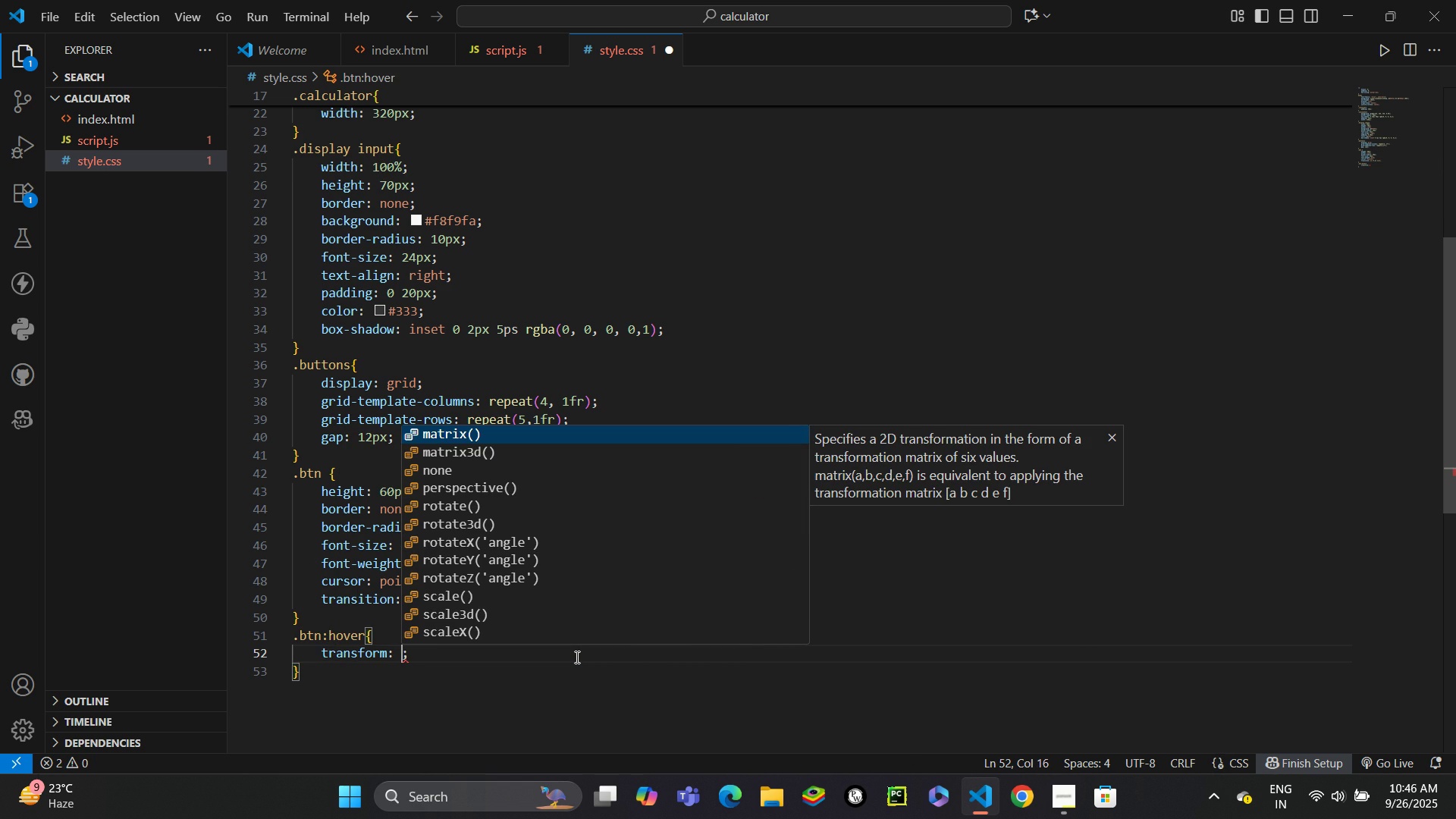 
type(trans)
 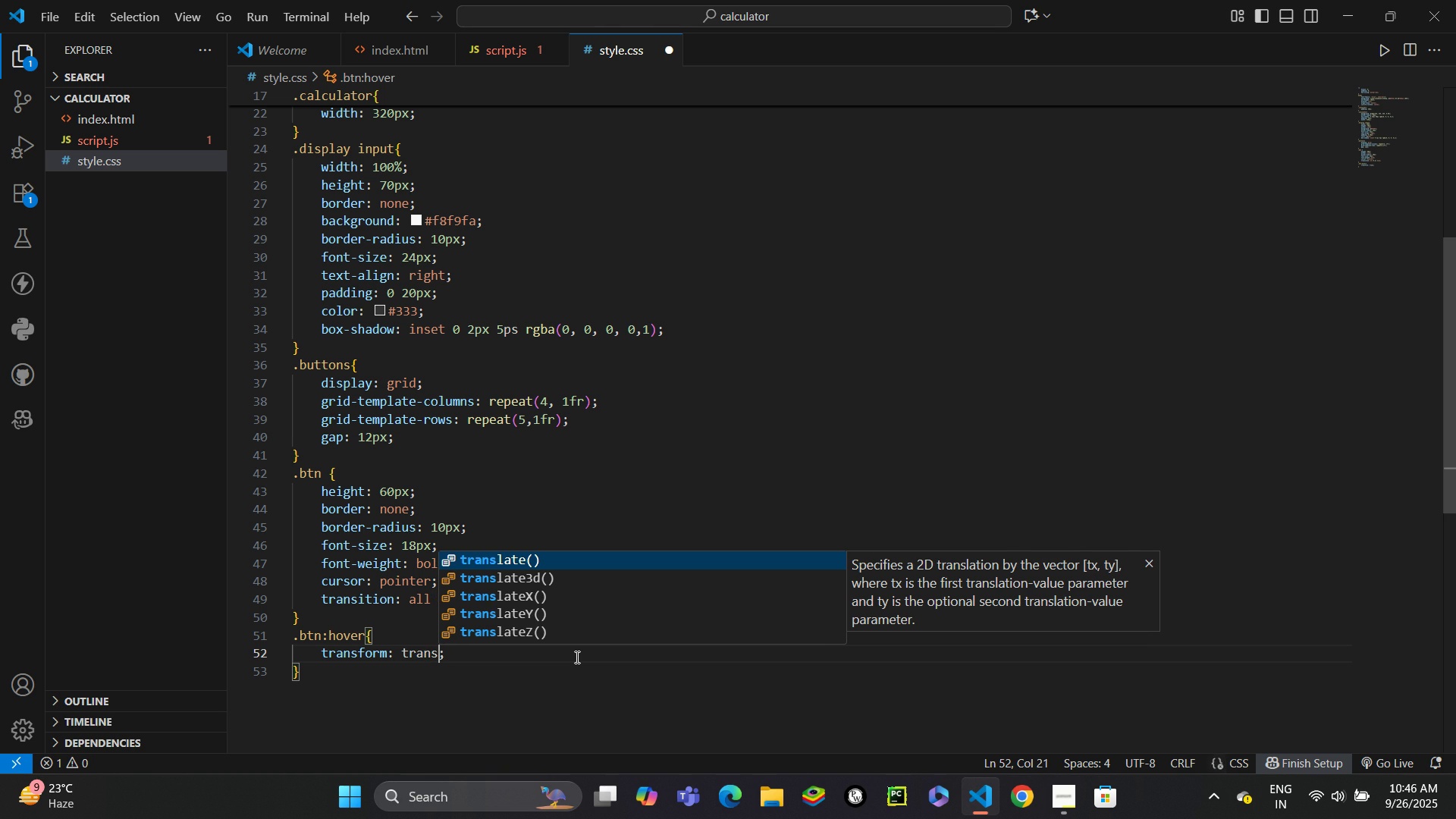 
key(ArrowDown)
 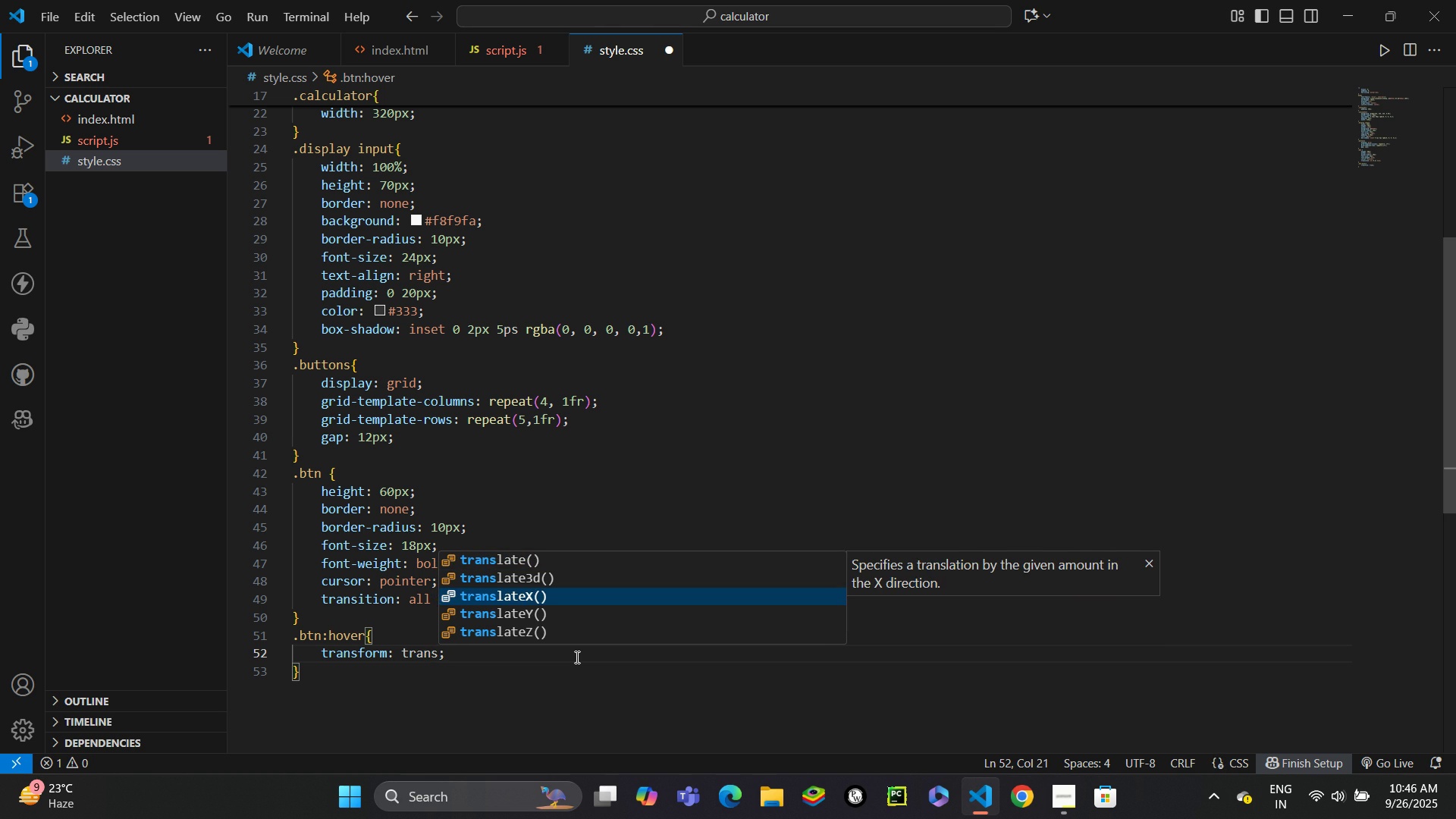 
key(ArrowDown)
 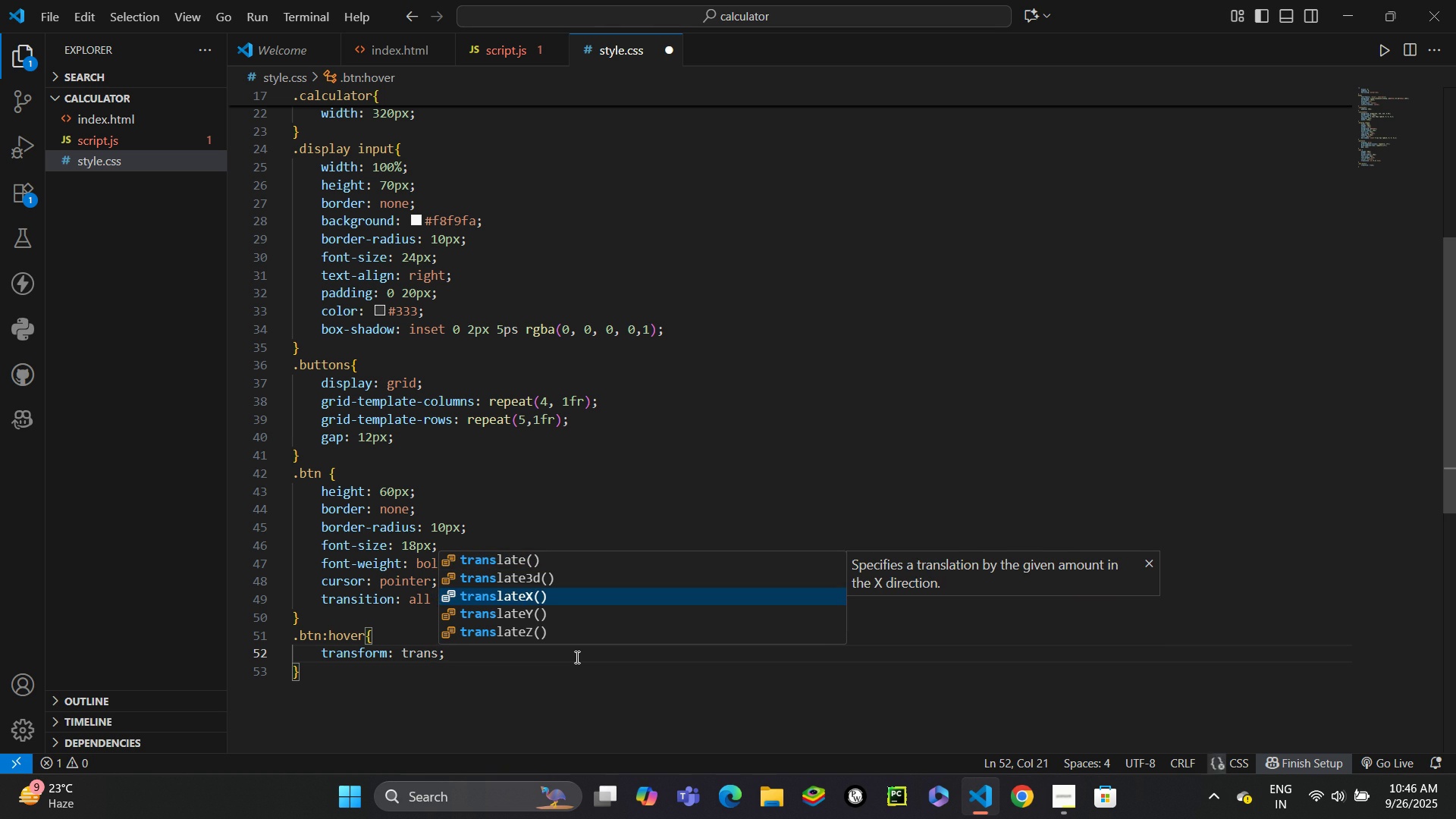 
key(ArrowDown)
 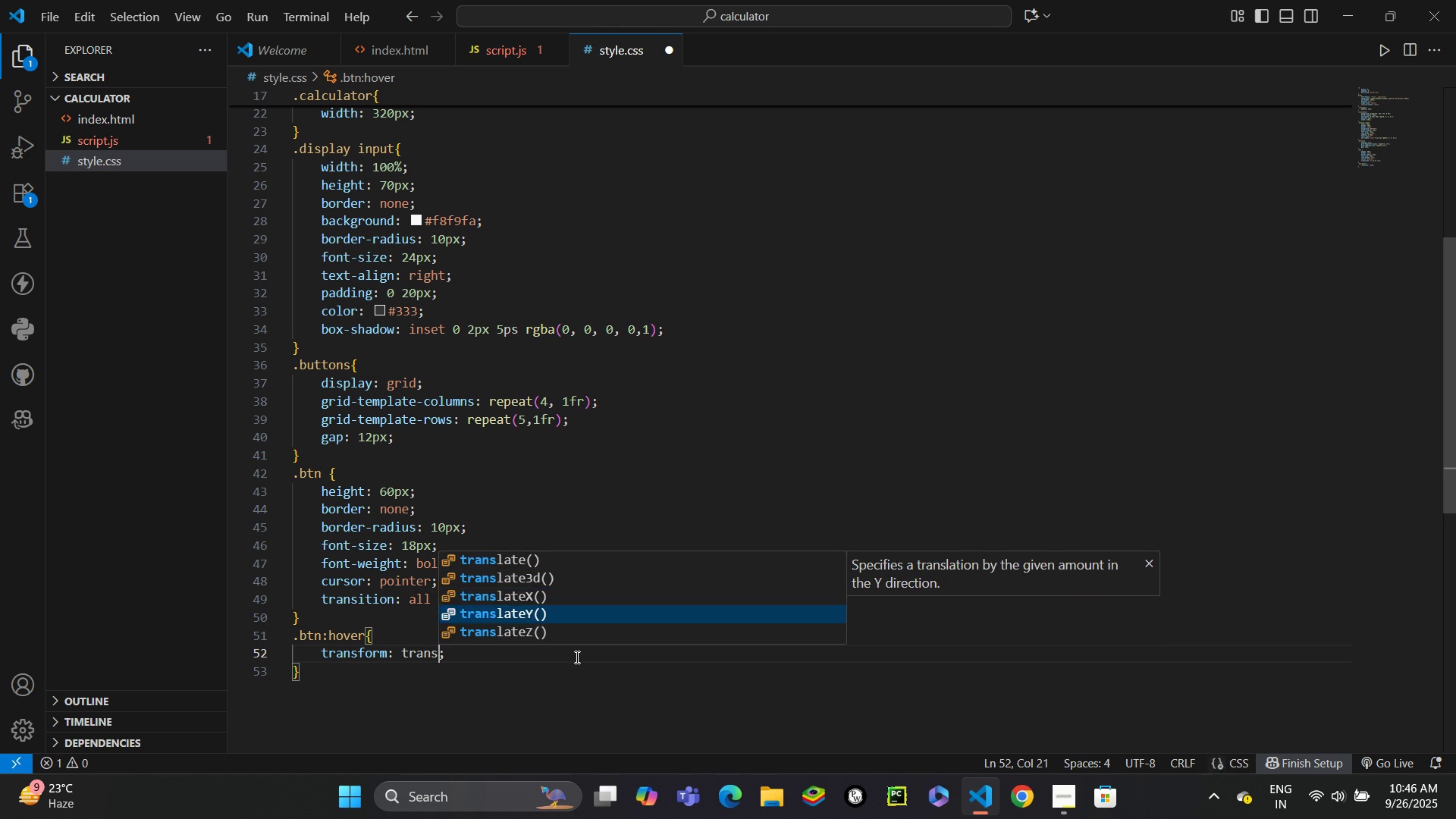 
key(Enter)
 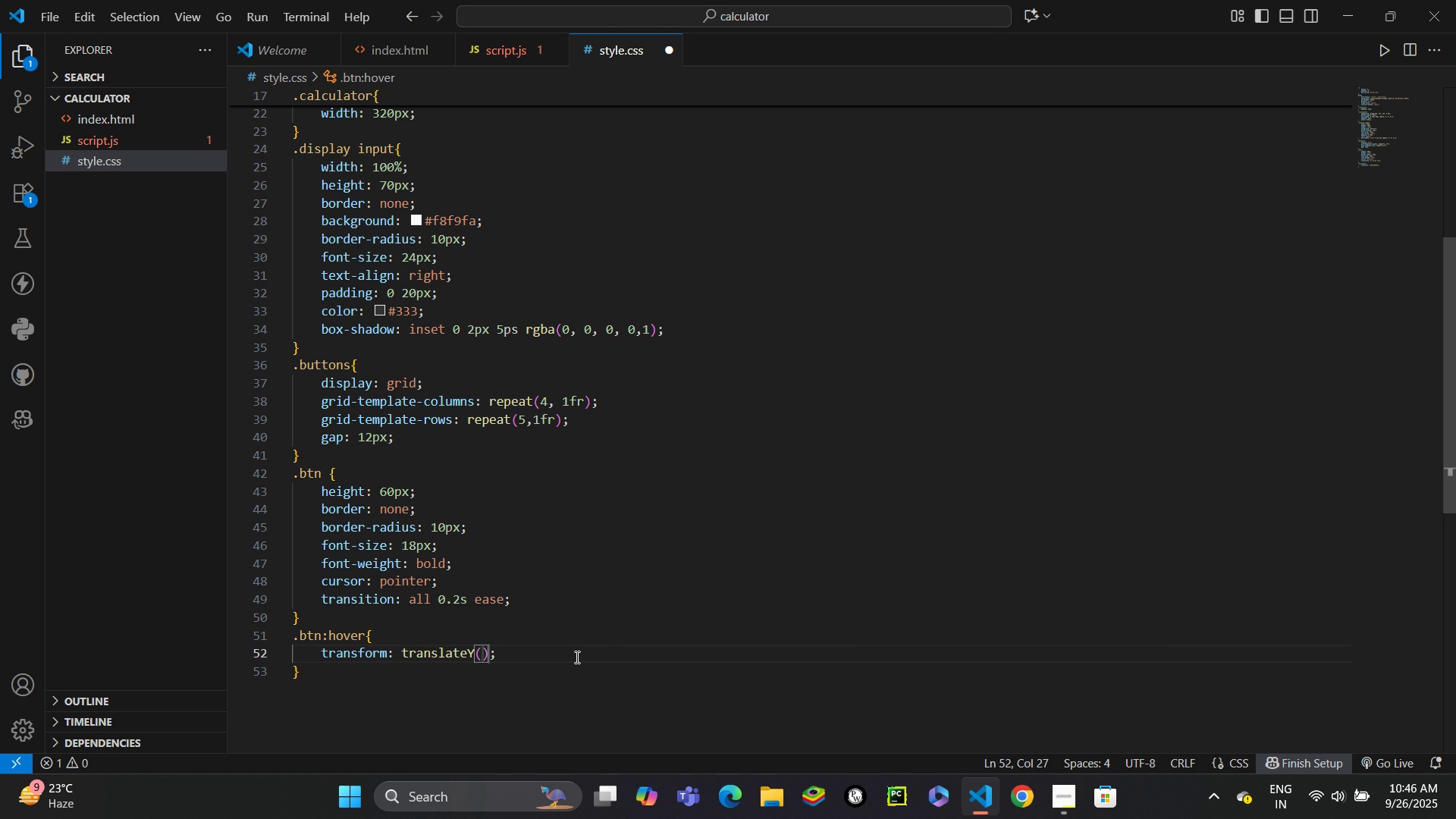 
type(-2px)
 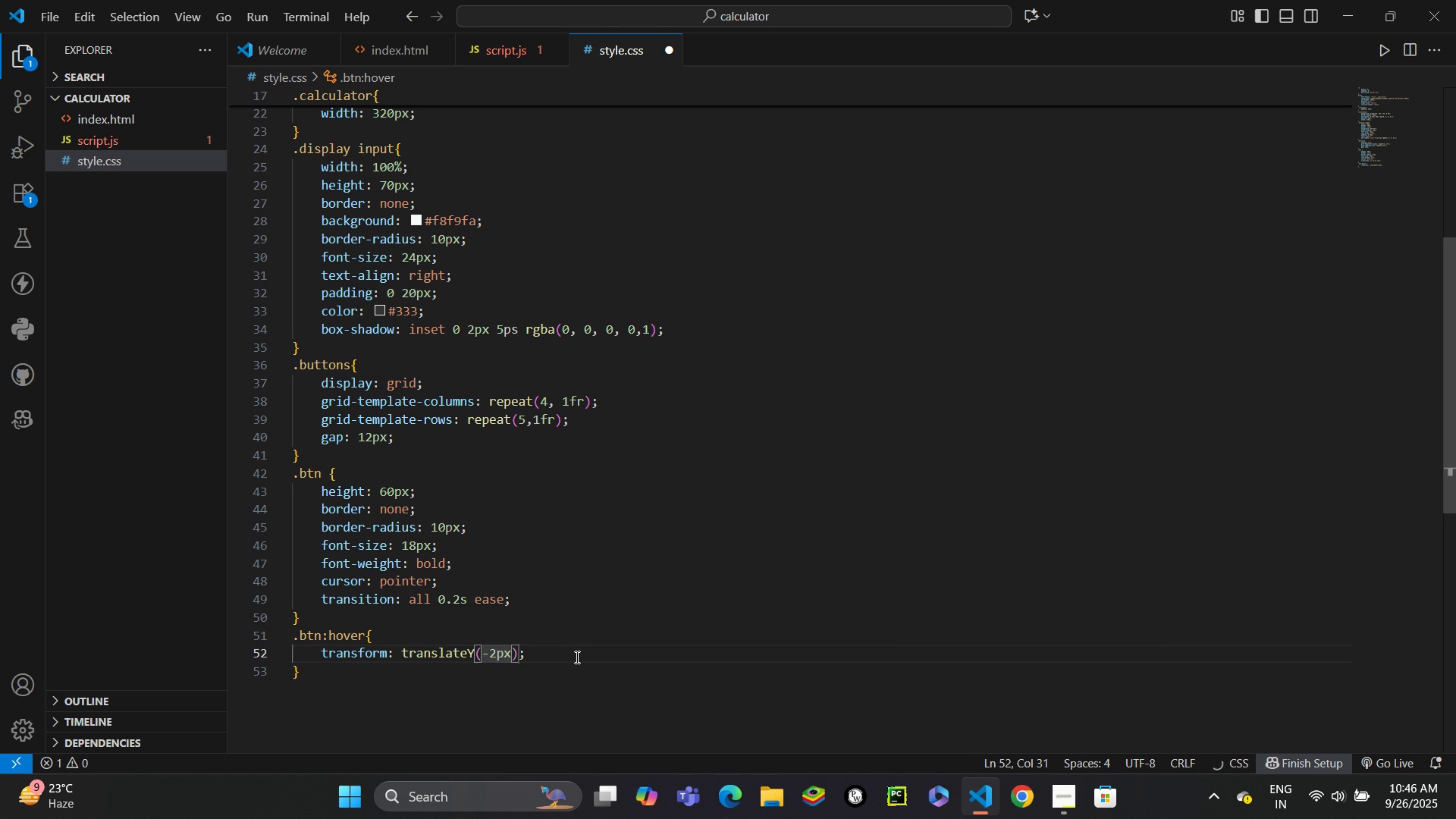 
key(Control+ControlLeft)
 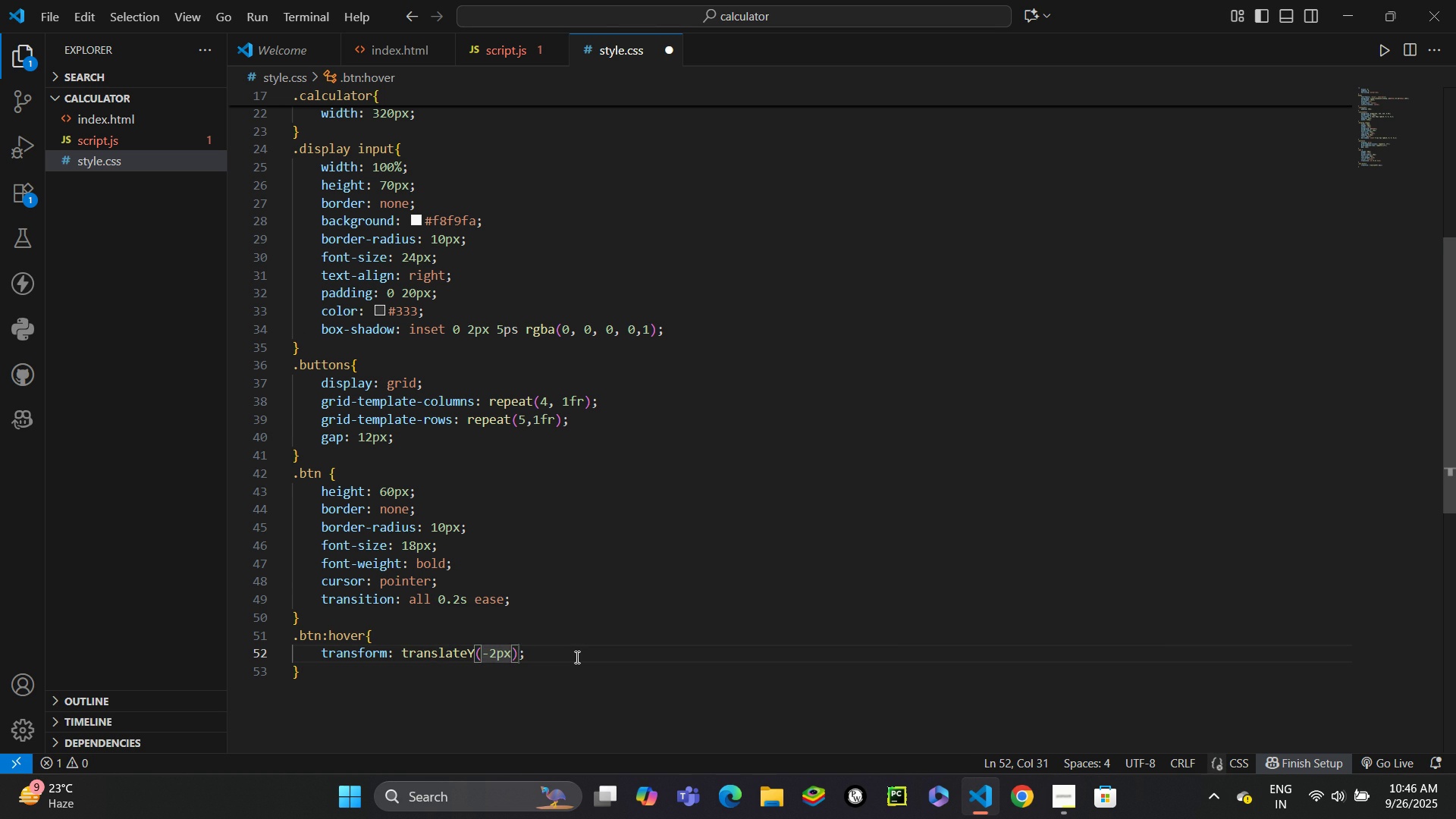 
key(Control+Enter)
 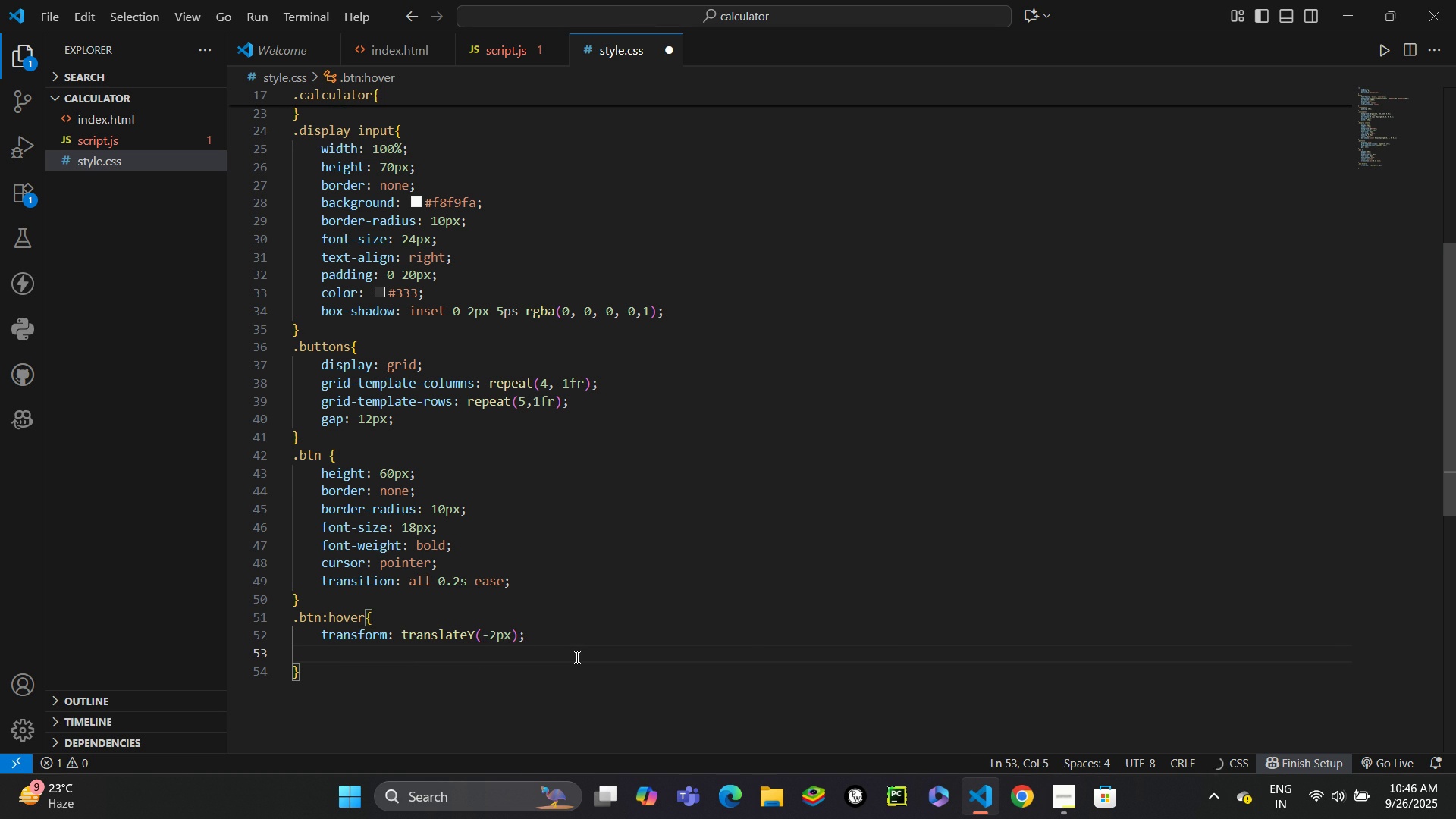 
type(boxsh)
 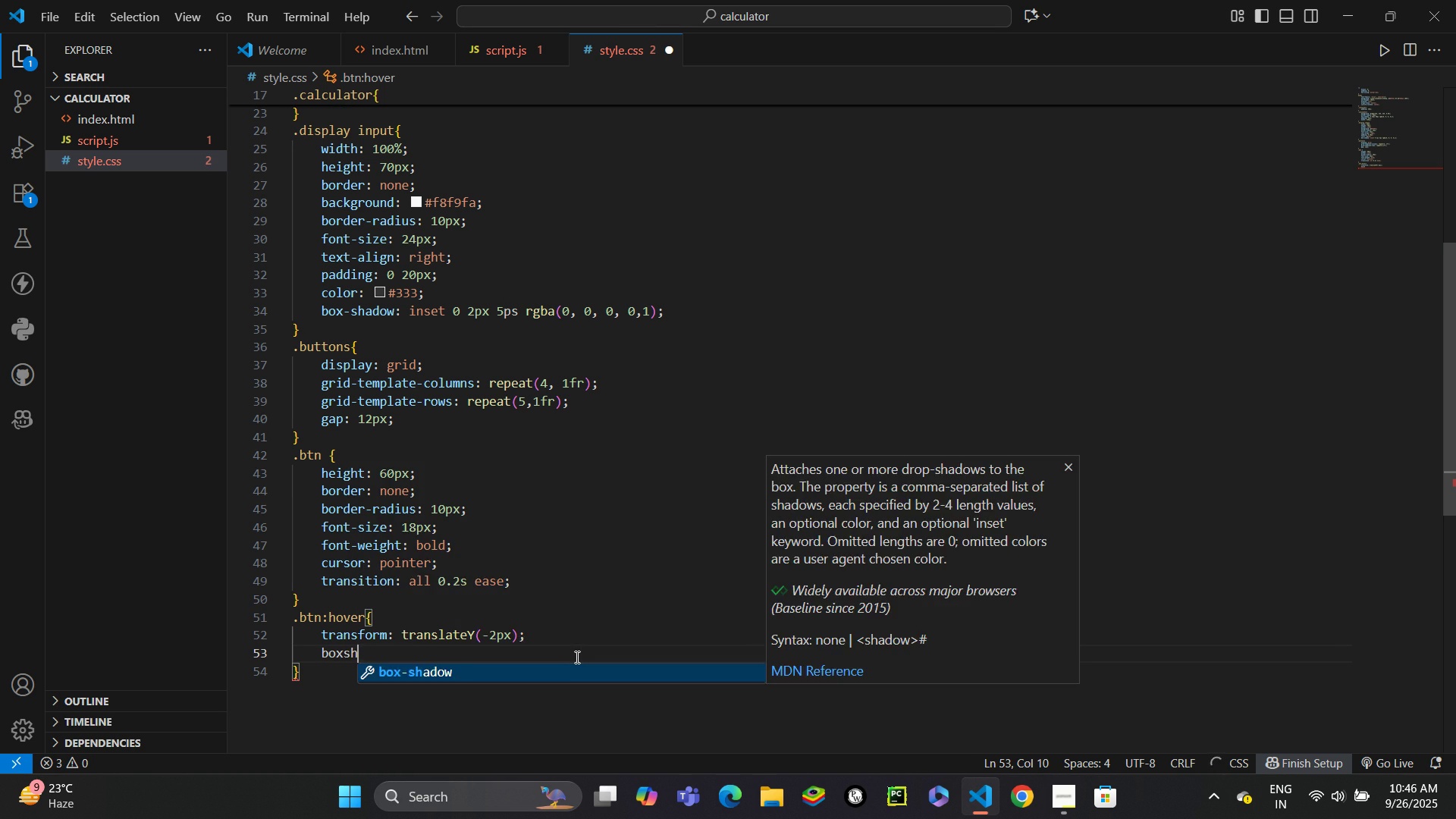 
key(Enter)
 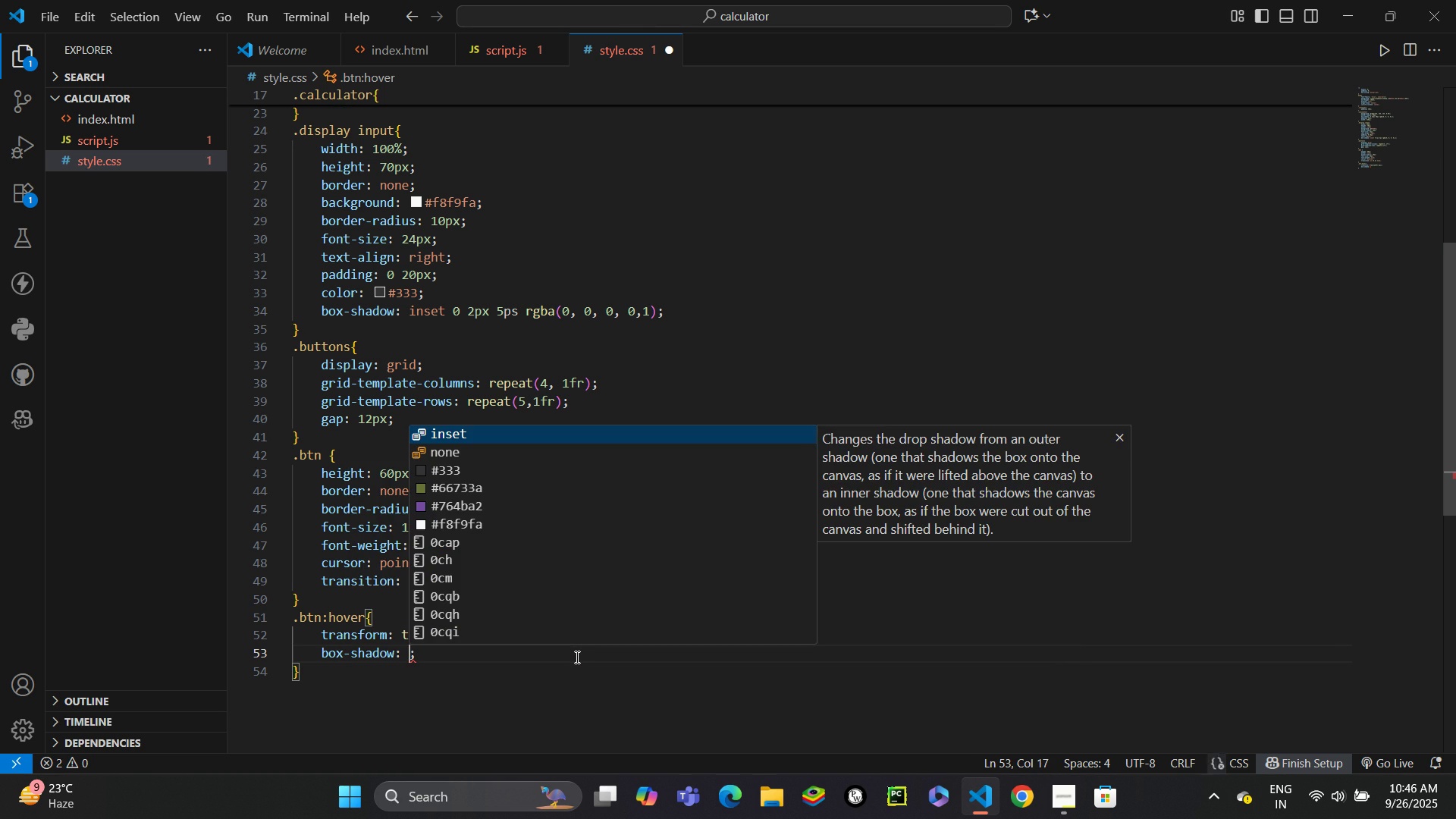 
type(0 5px 15px rgba()